 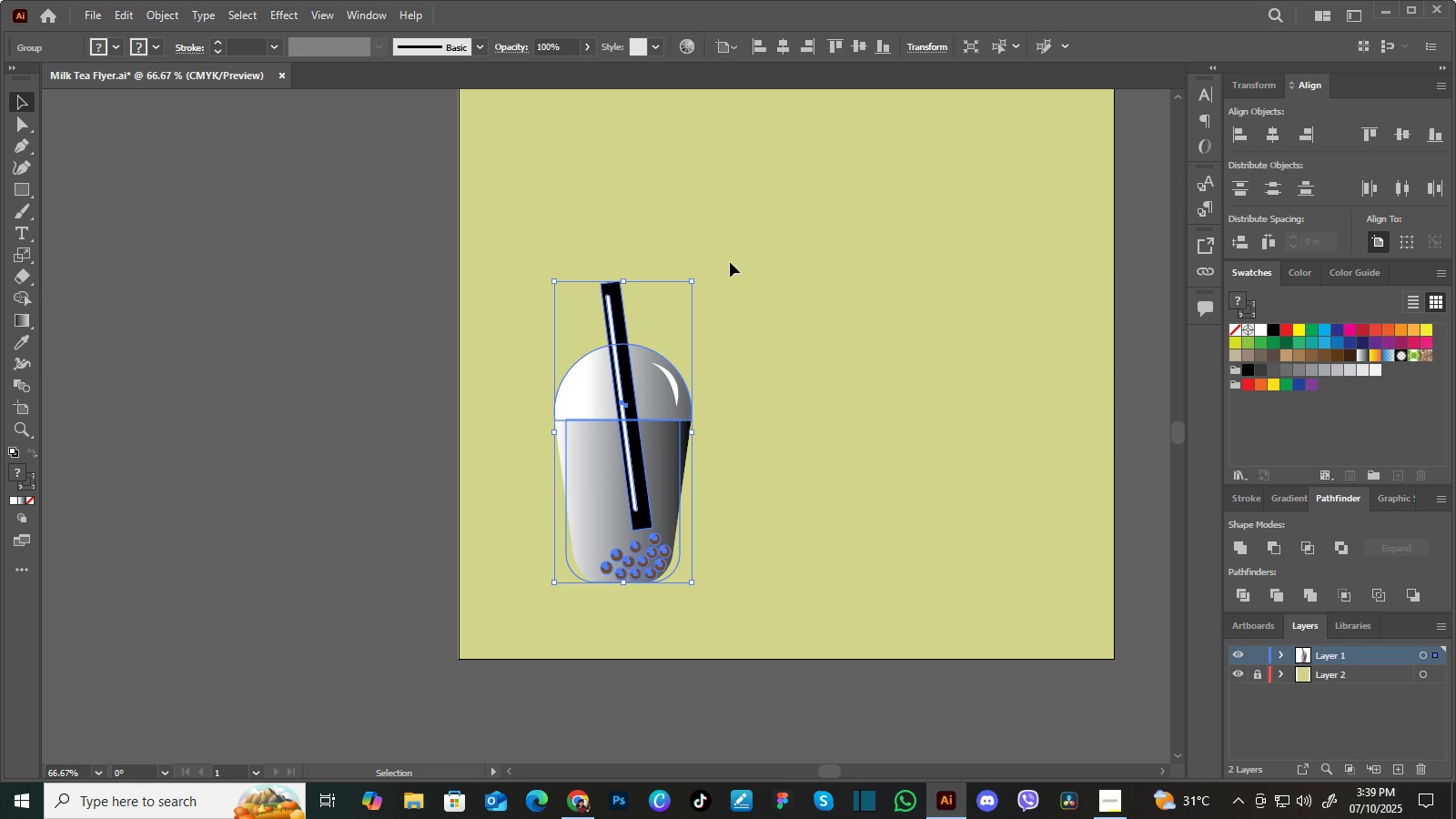 
right_click([649, 380])
 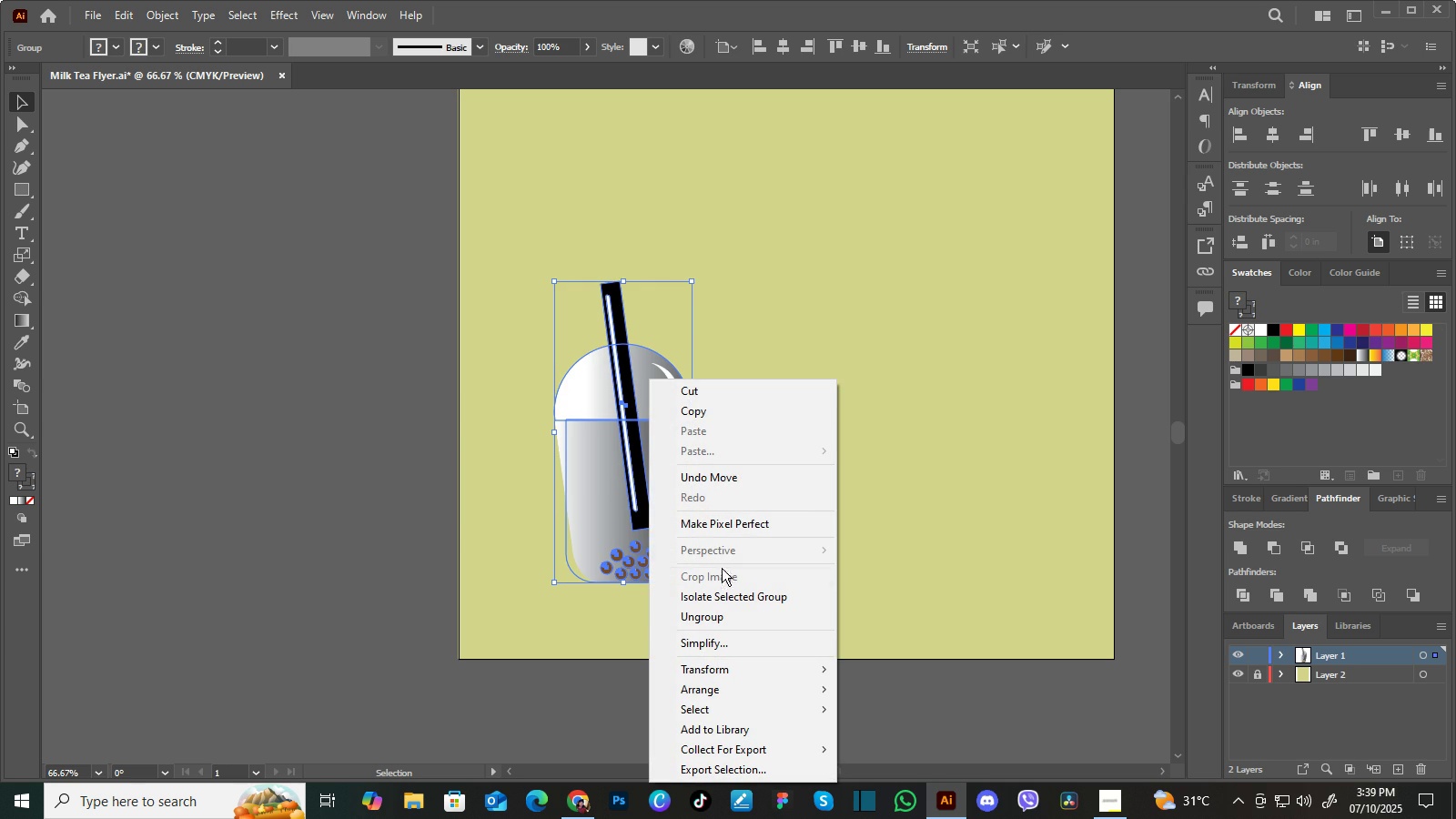 
left_click([729, 616])
 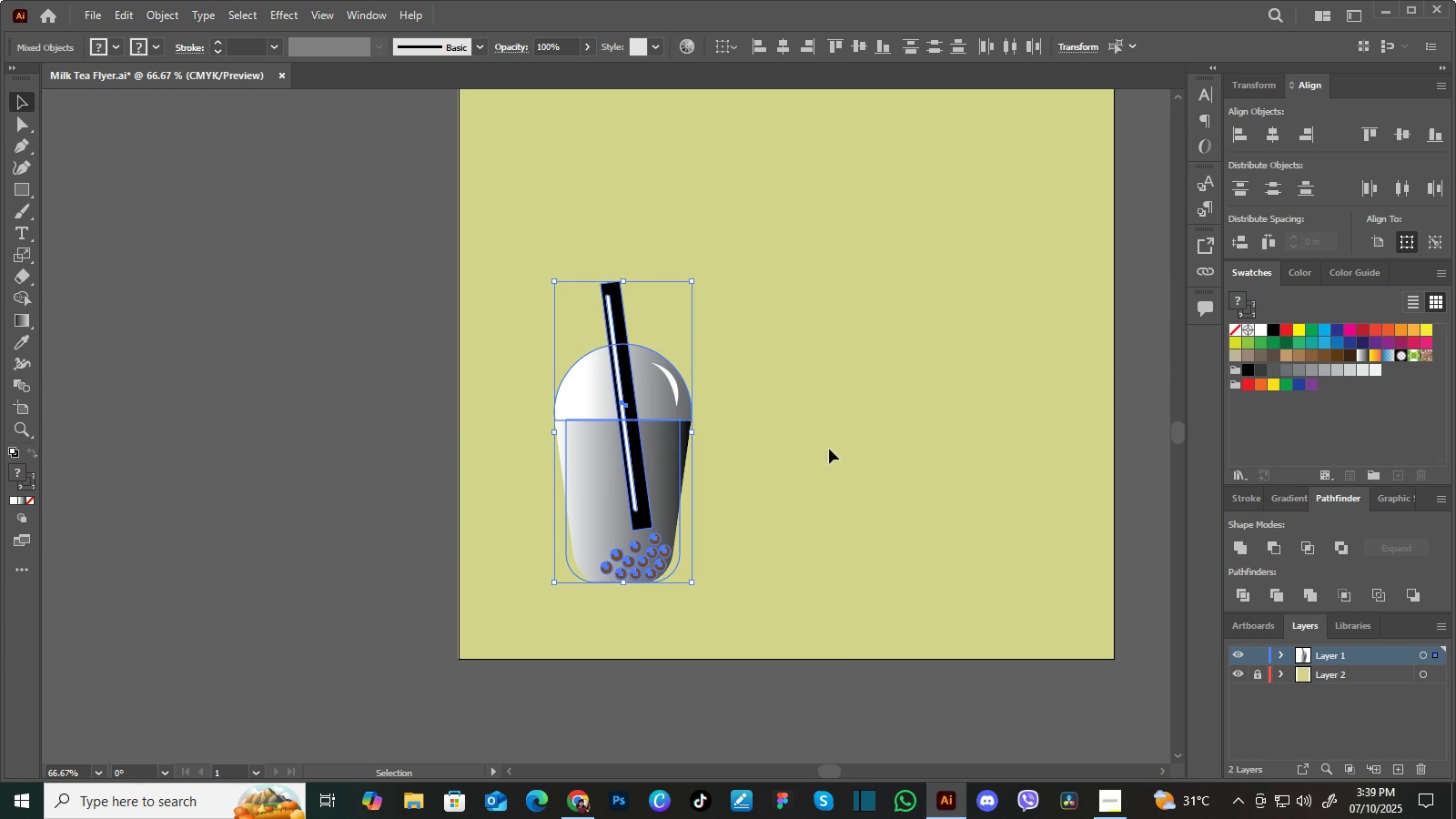 
left_click([829, 449])
 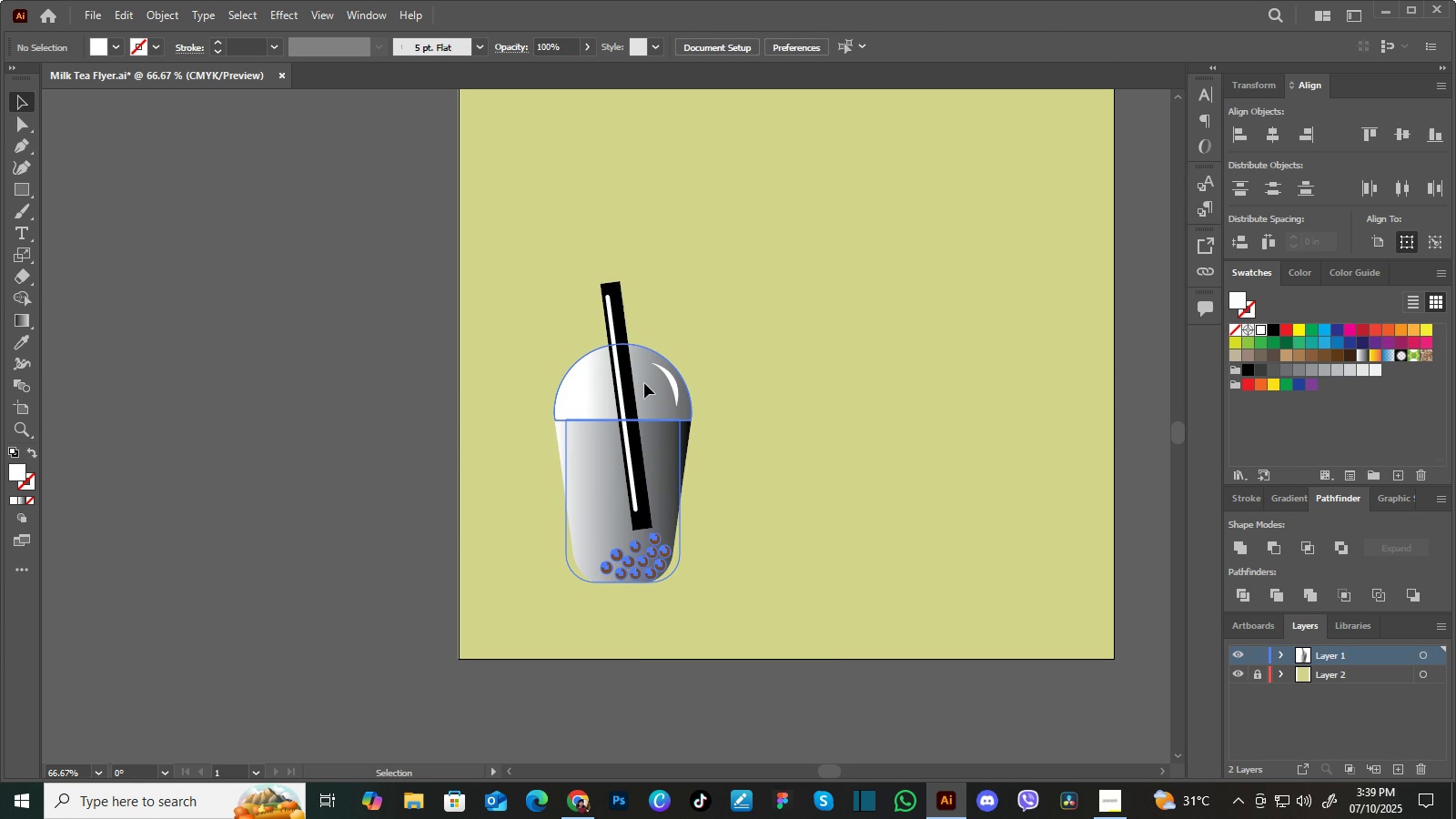 
left_click([644, 383])
 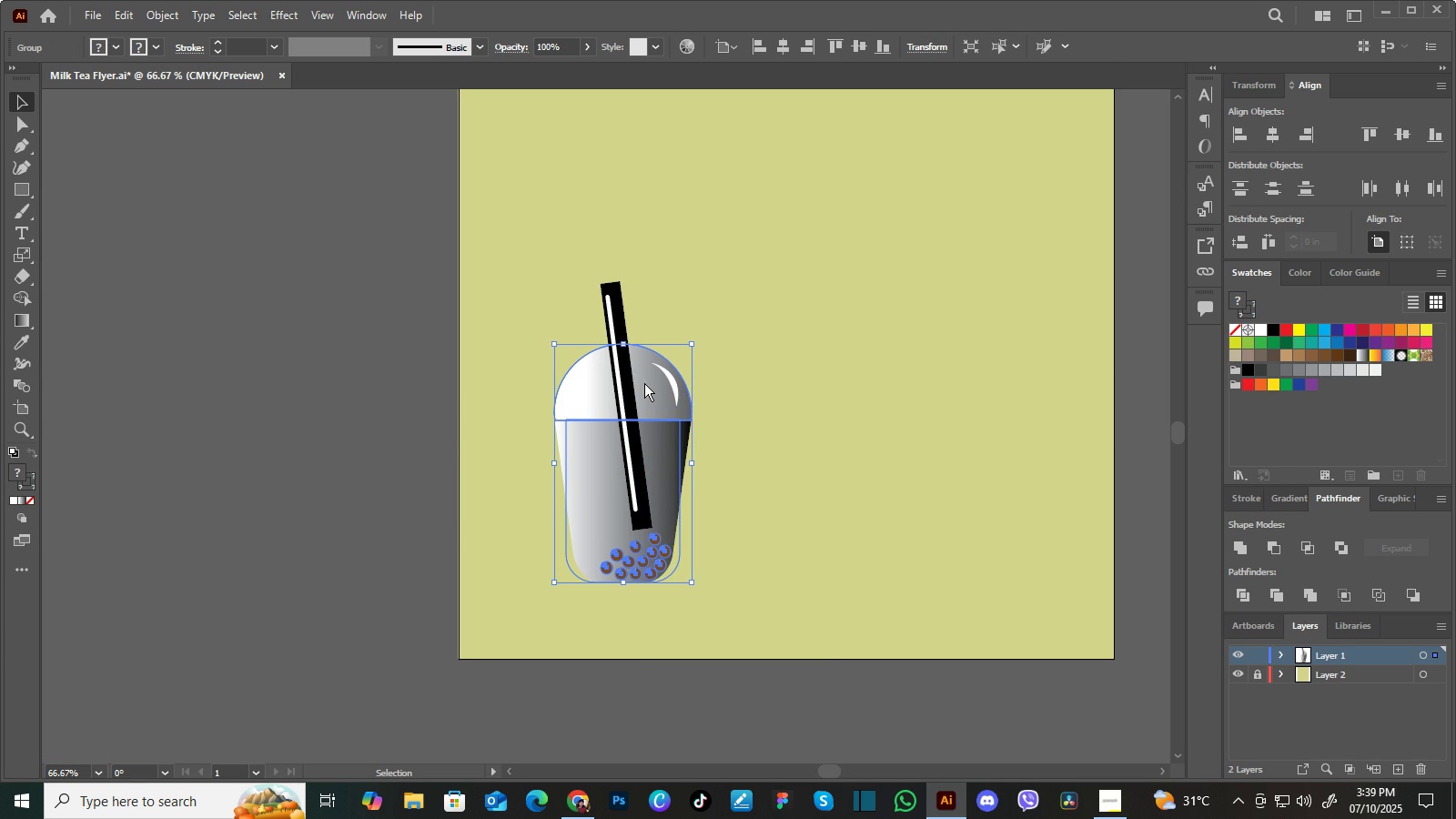 
right_click([644, 383])
 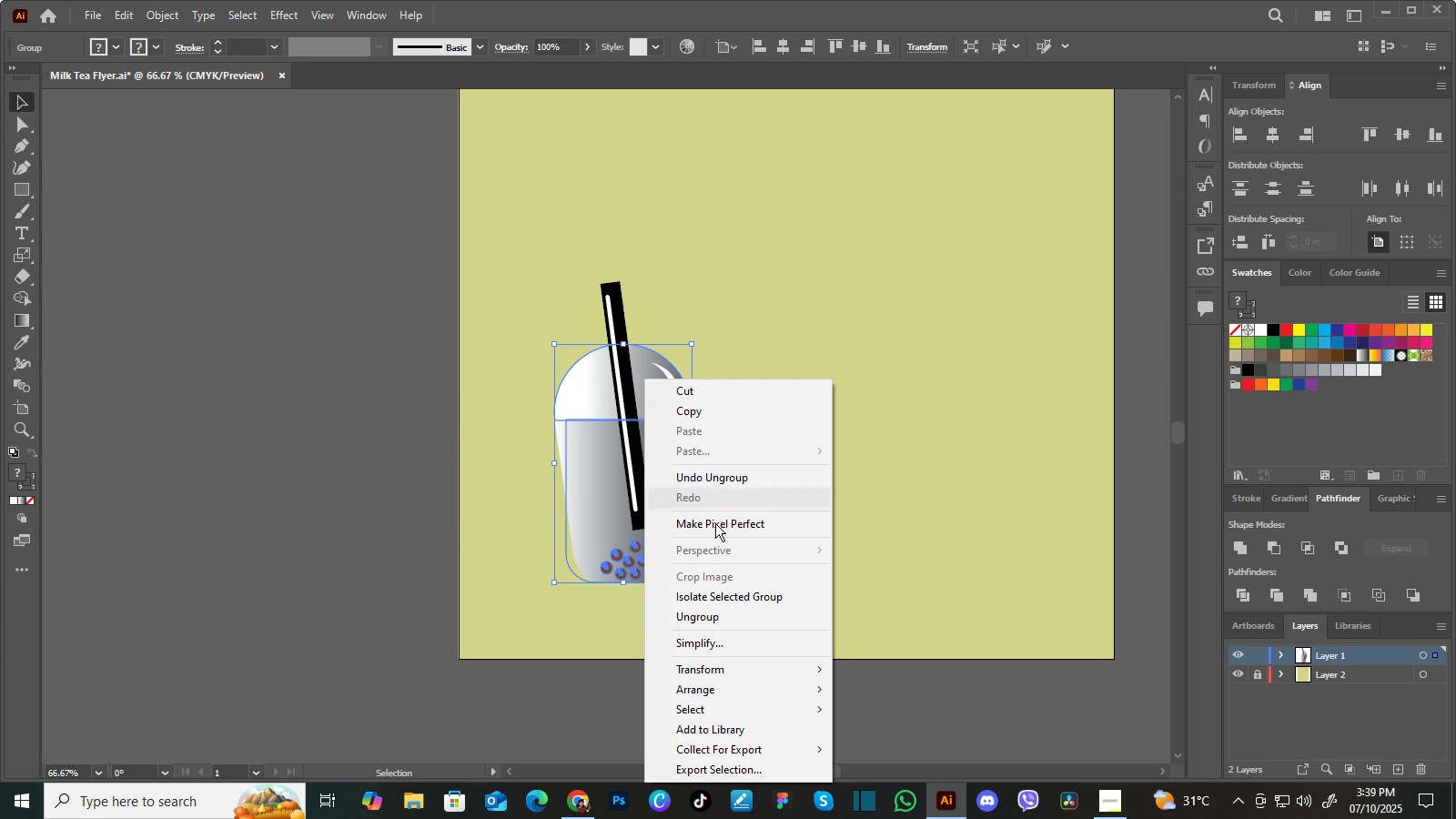 
left_click([724, 609])
 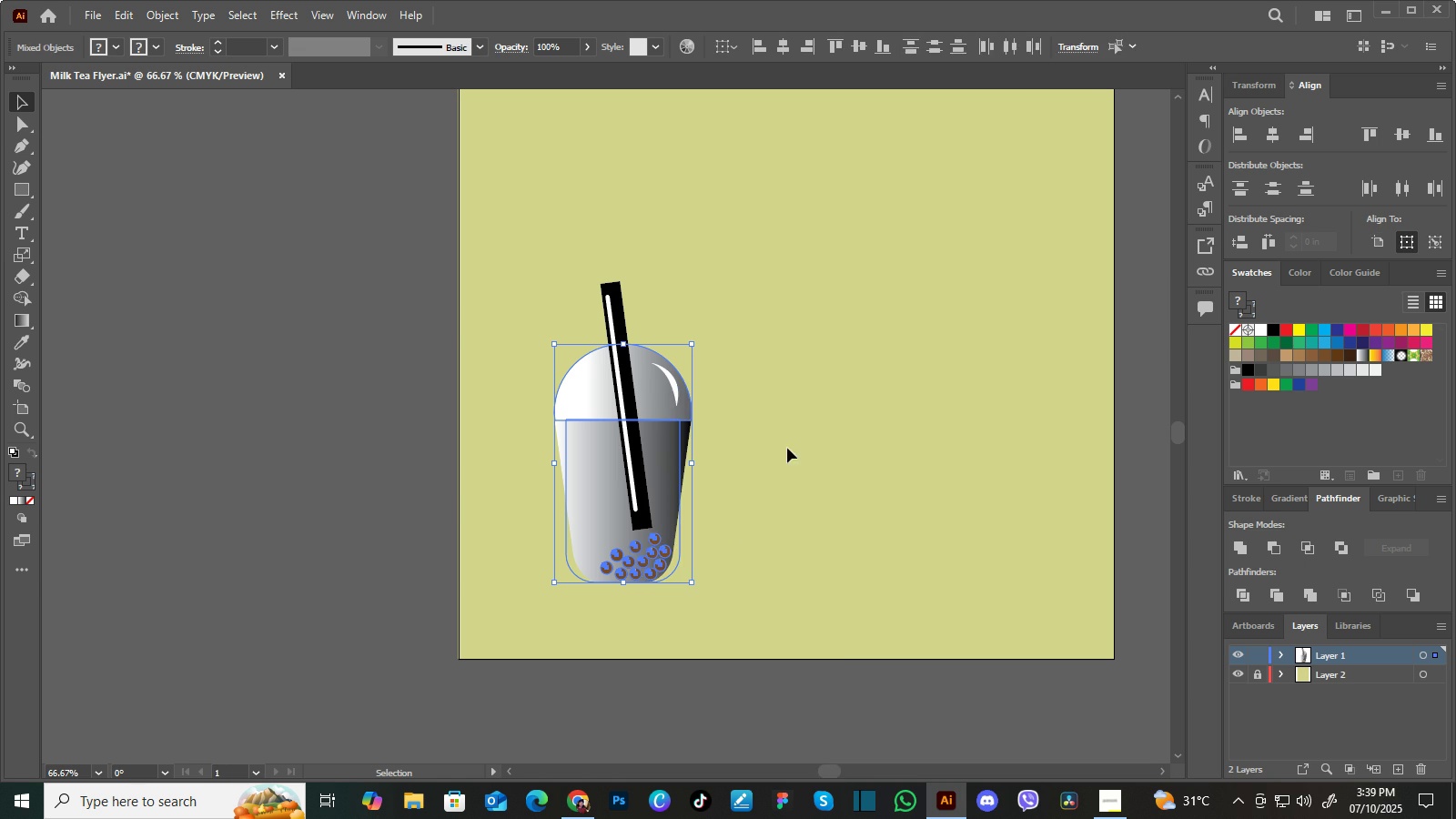 
left_click([787, 448])
 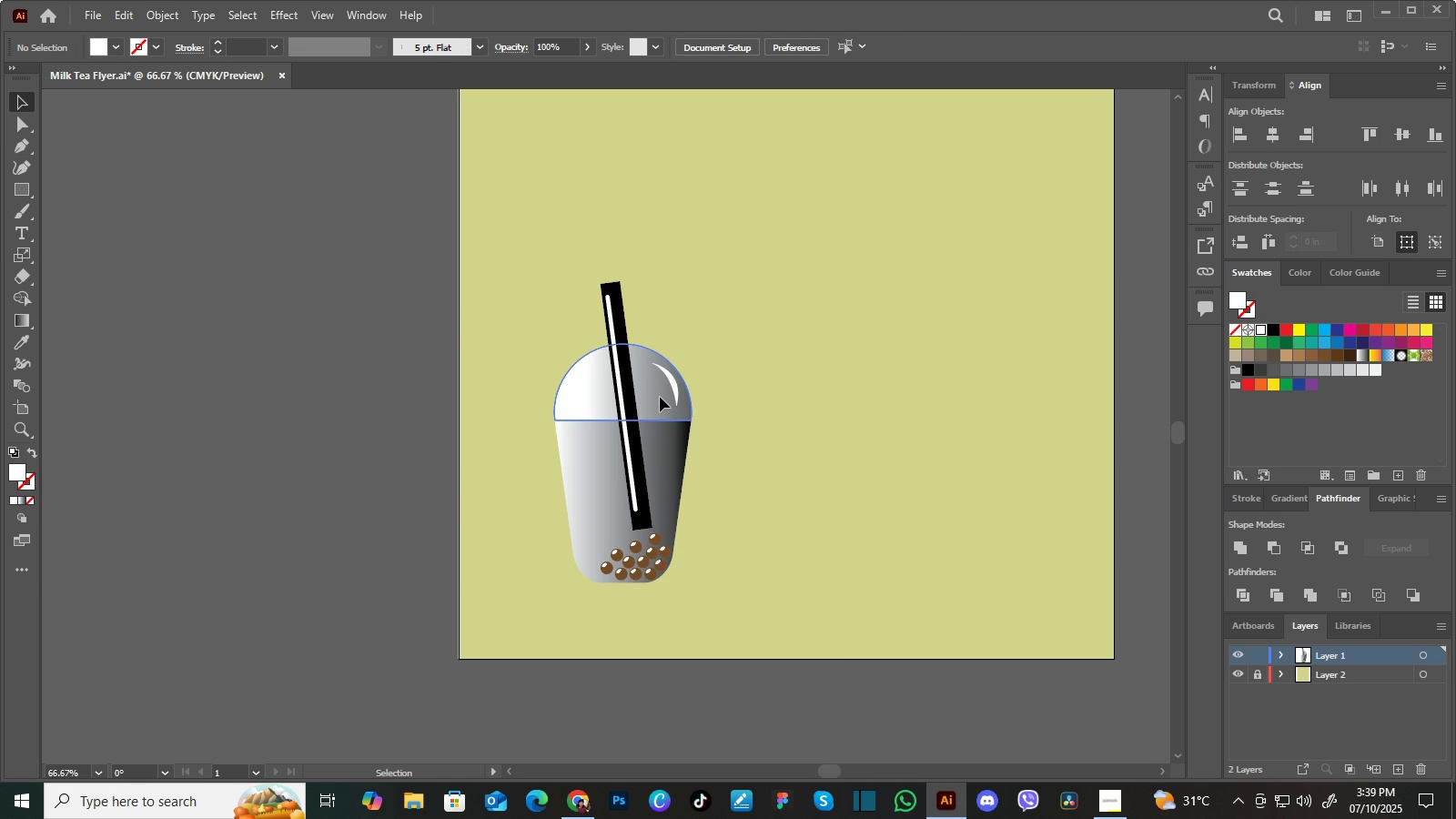 
left_click([660, 397])
 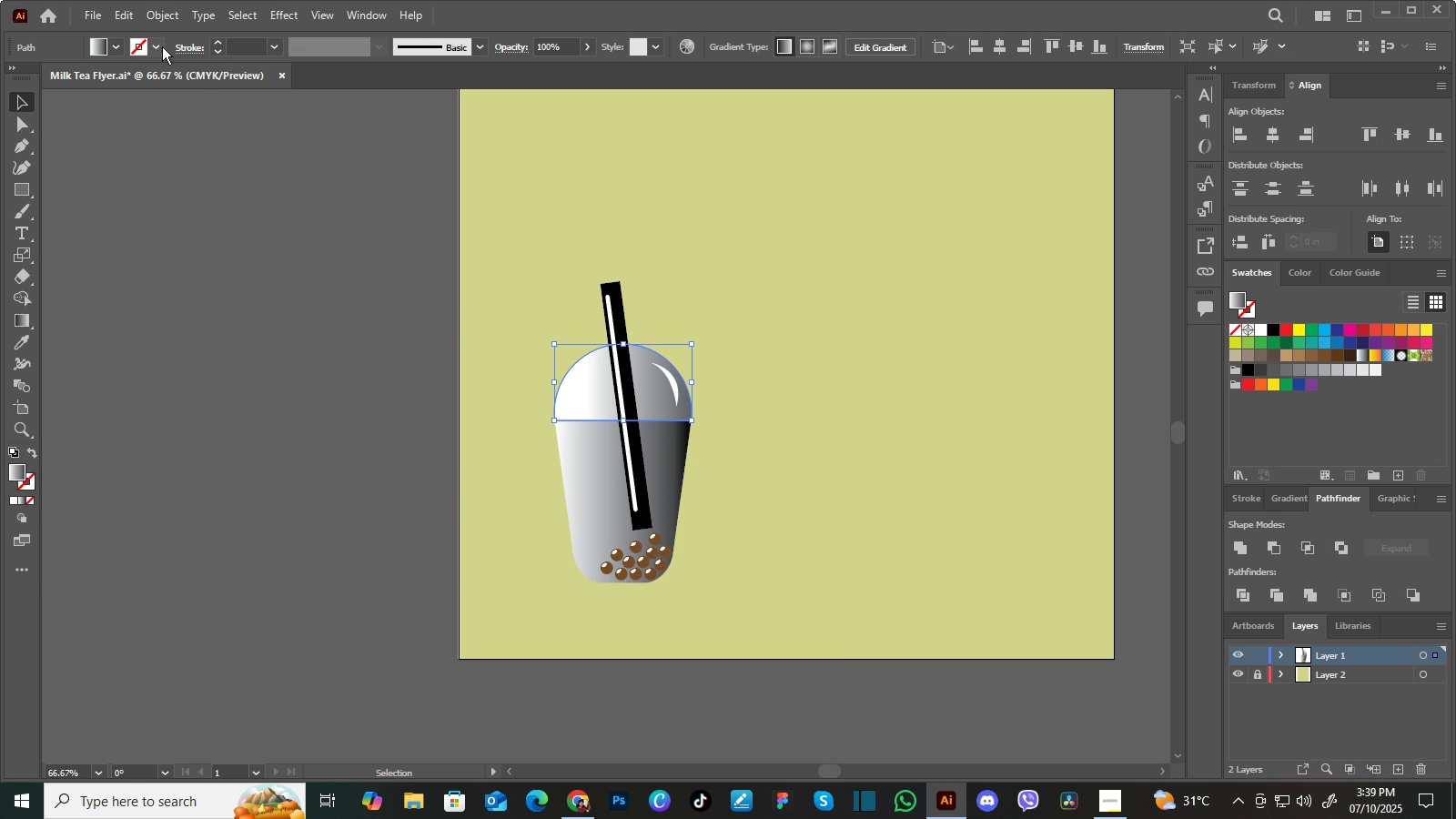 
left_click([158, 46])
 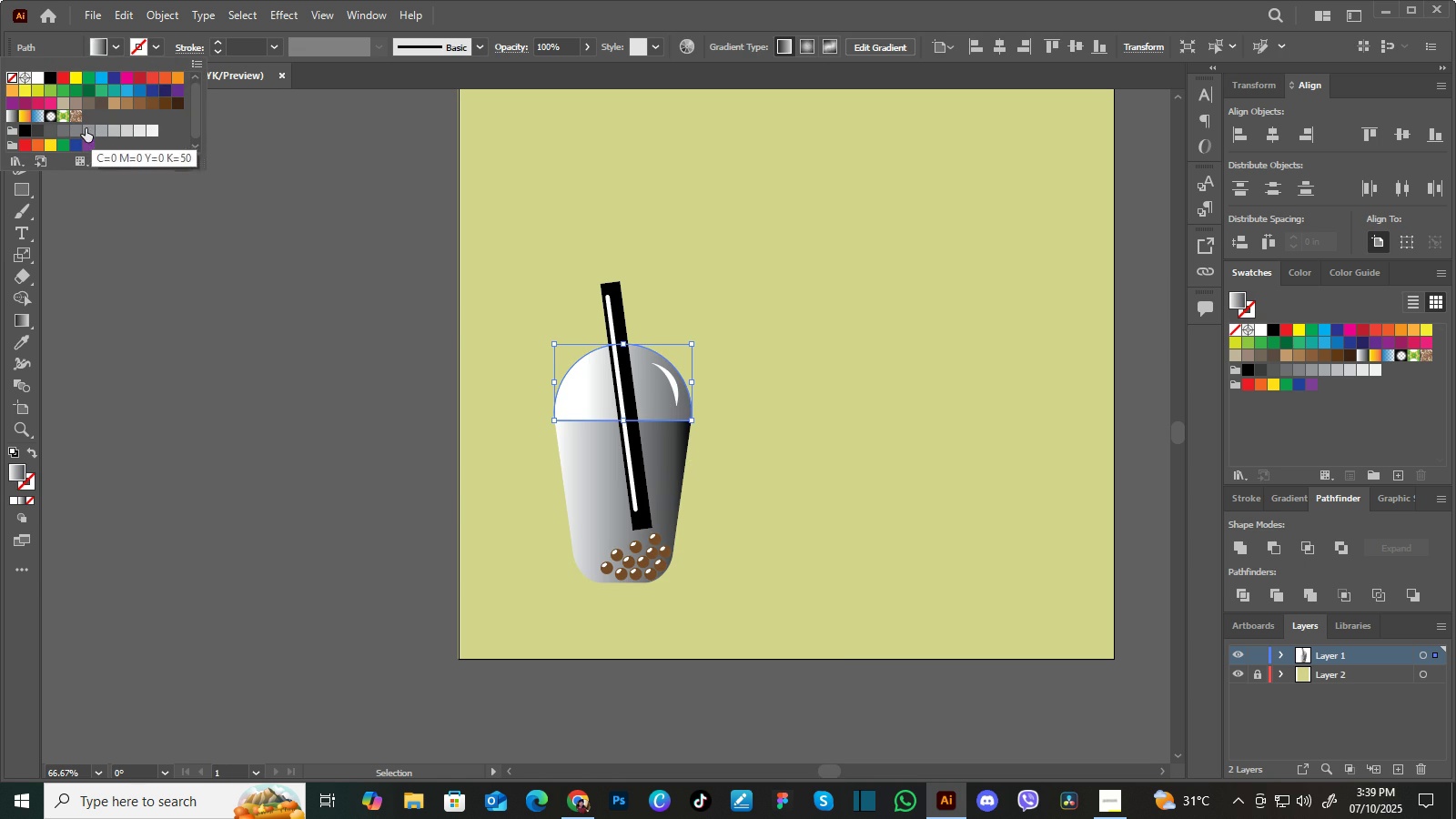 
left_click([76, 127])
 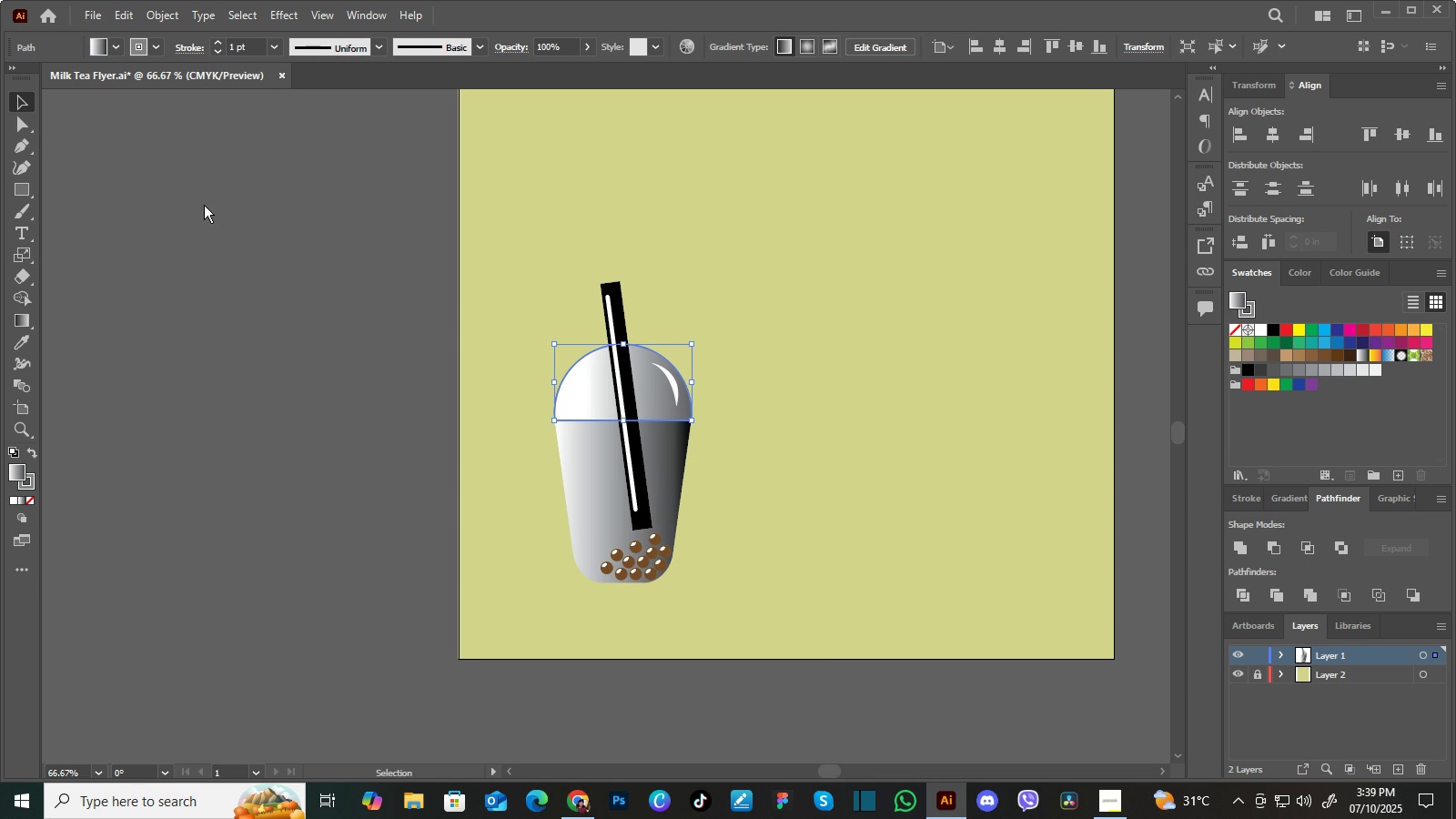 
left_click([204, 205])
 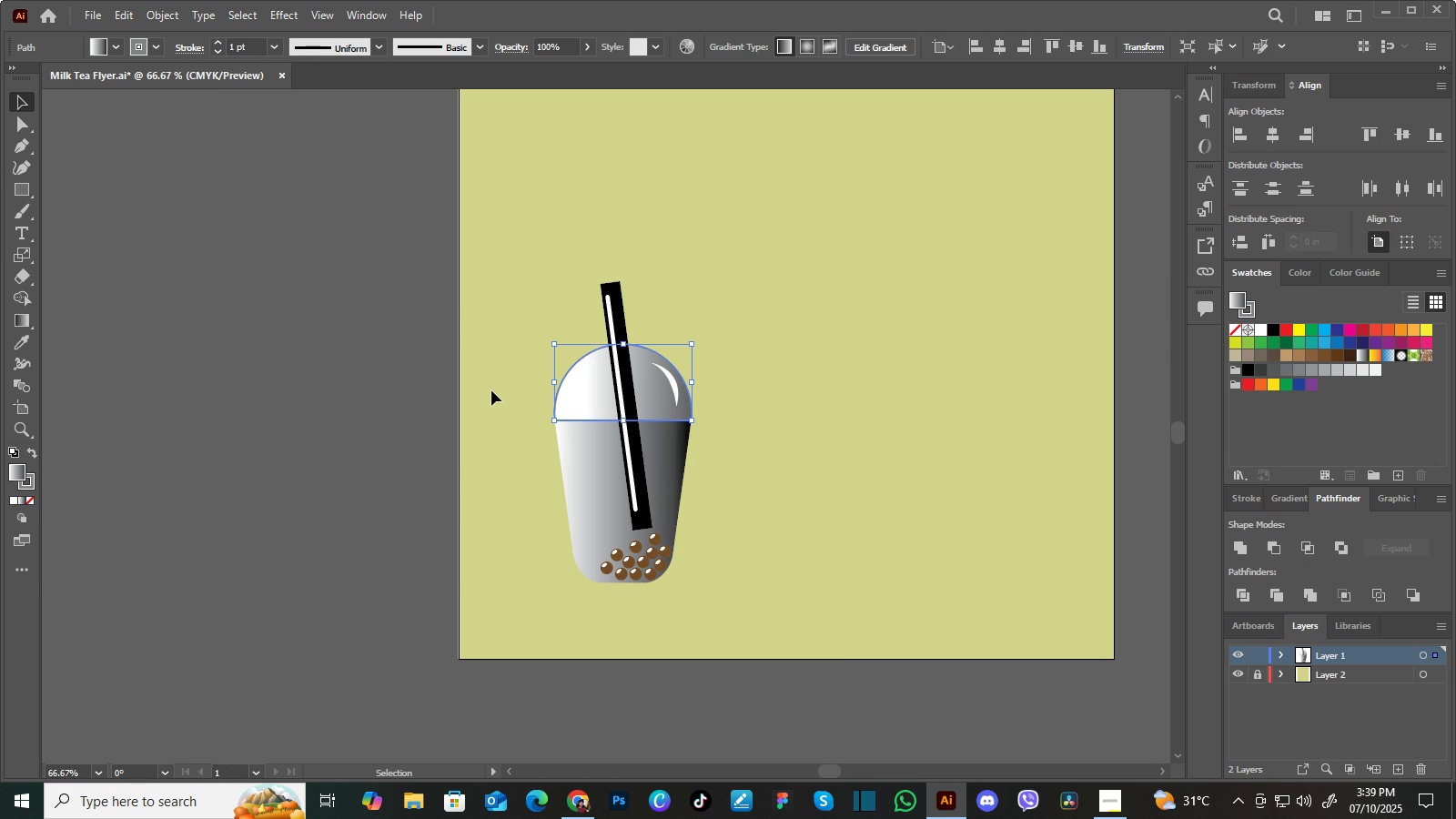 
left_click([491, 390])
 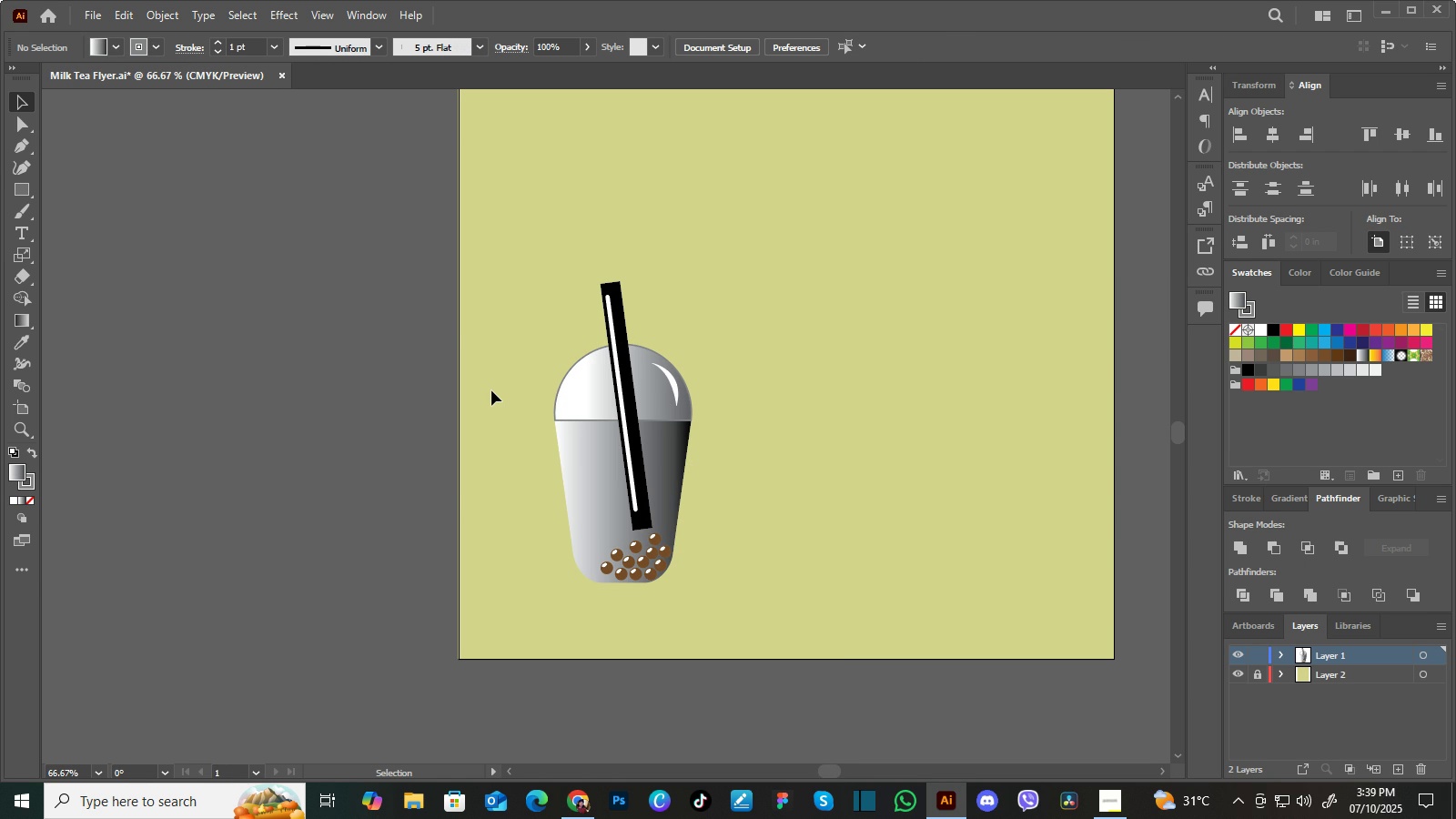 
wait(7.17)
 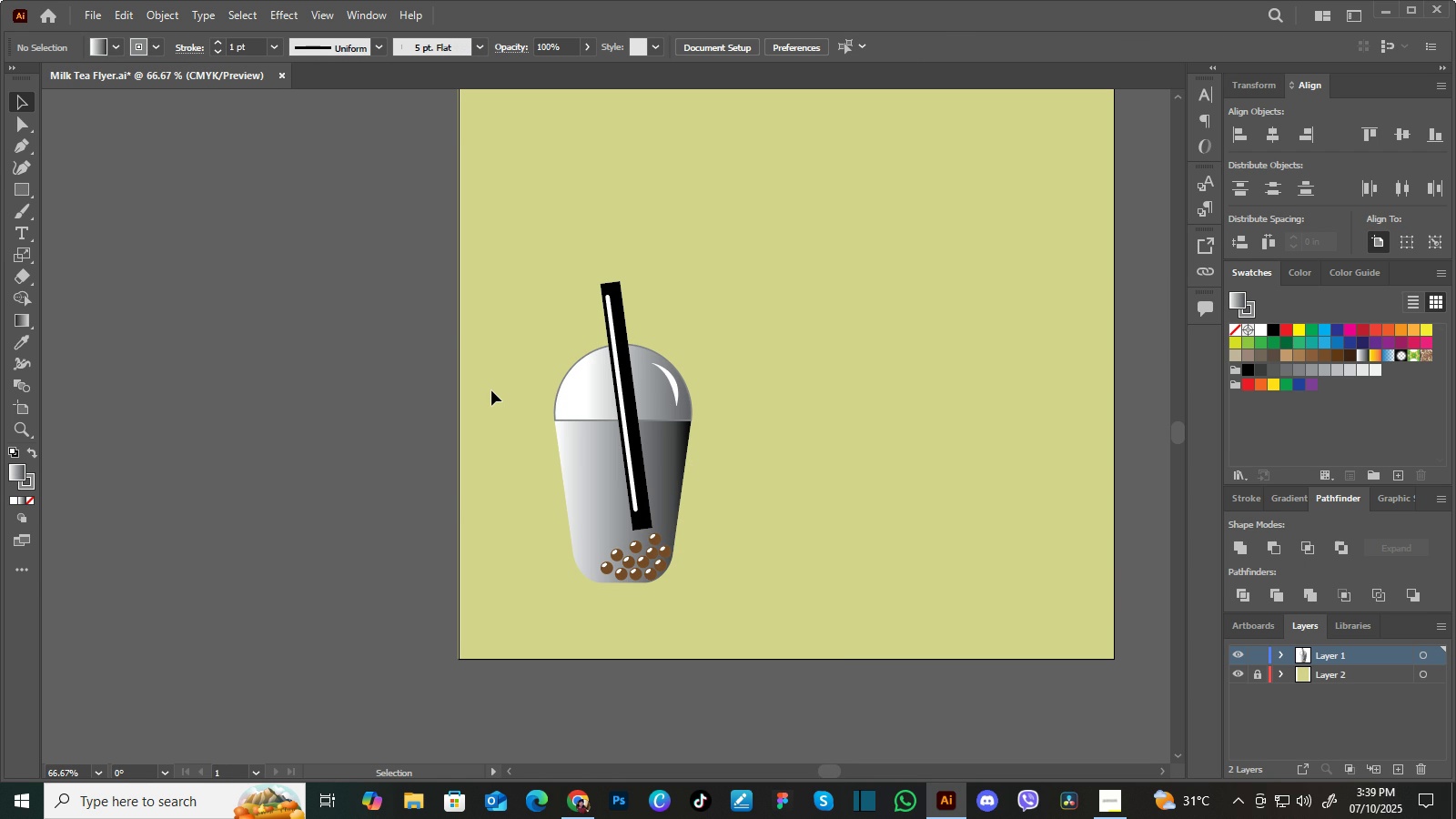 
left_click([572, 384])
 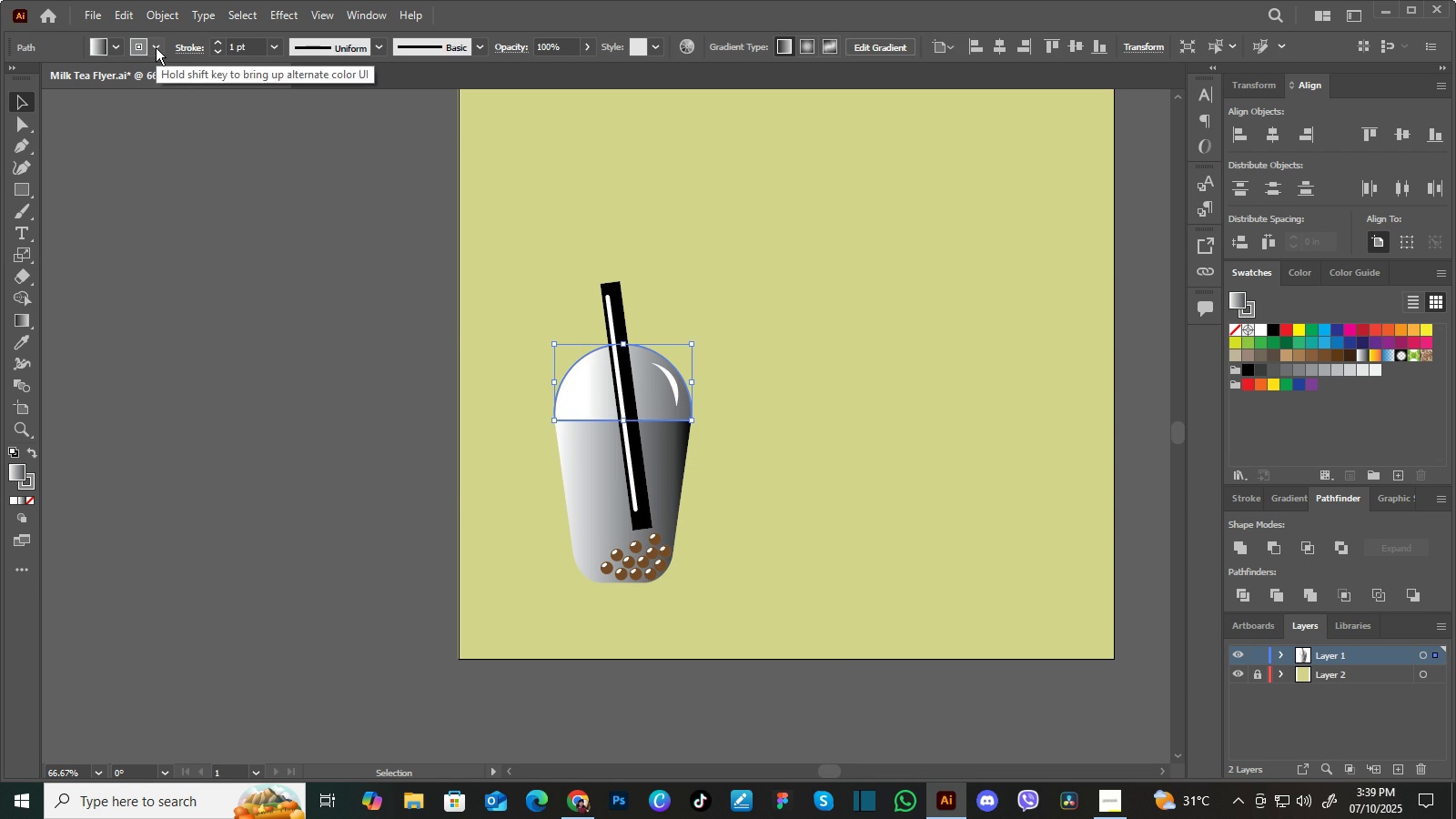 
left_click([156, 47])
 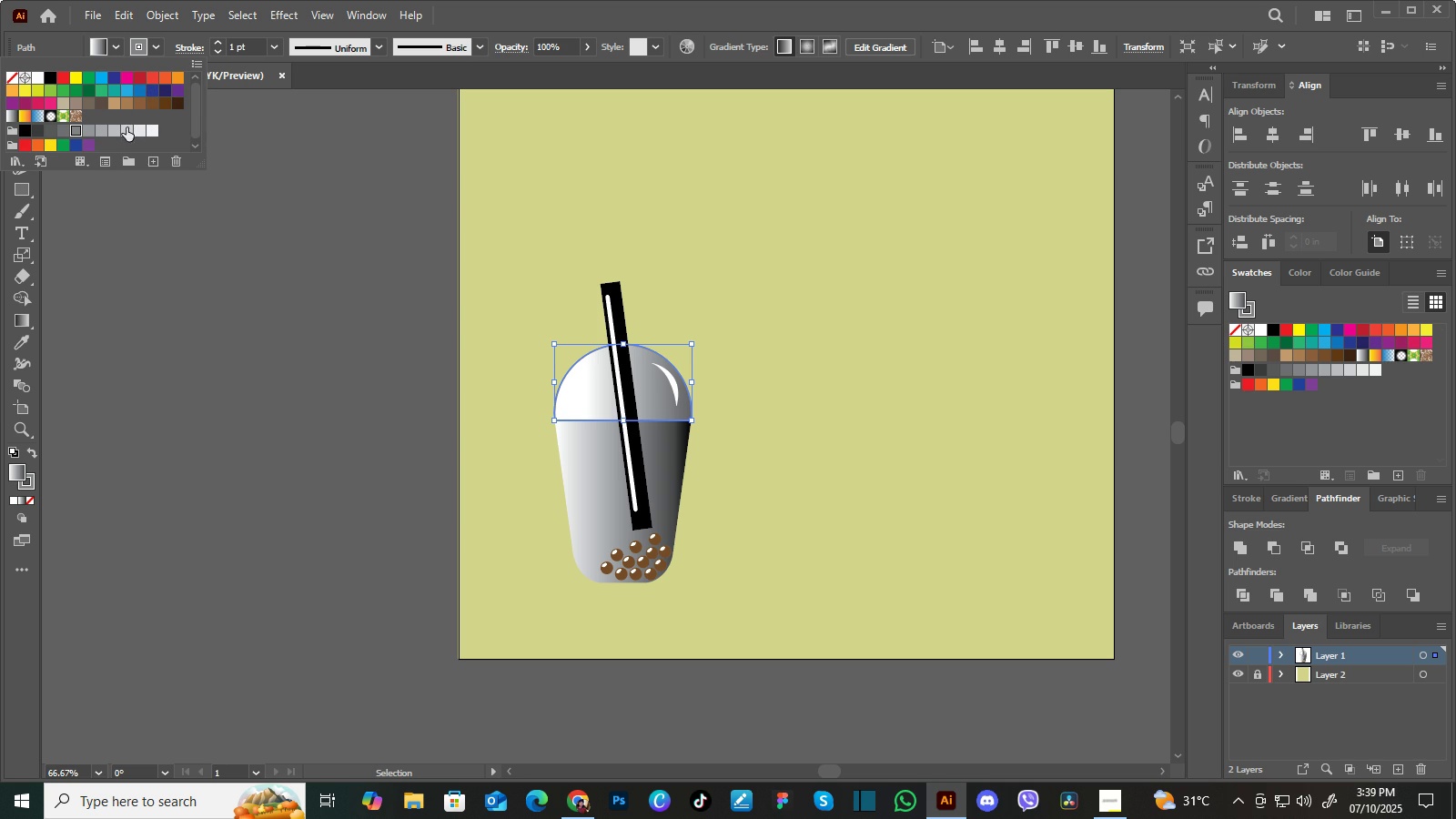 
left_click([126, 127])
 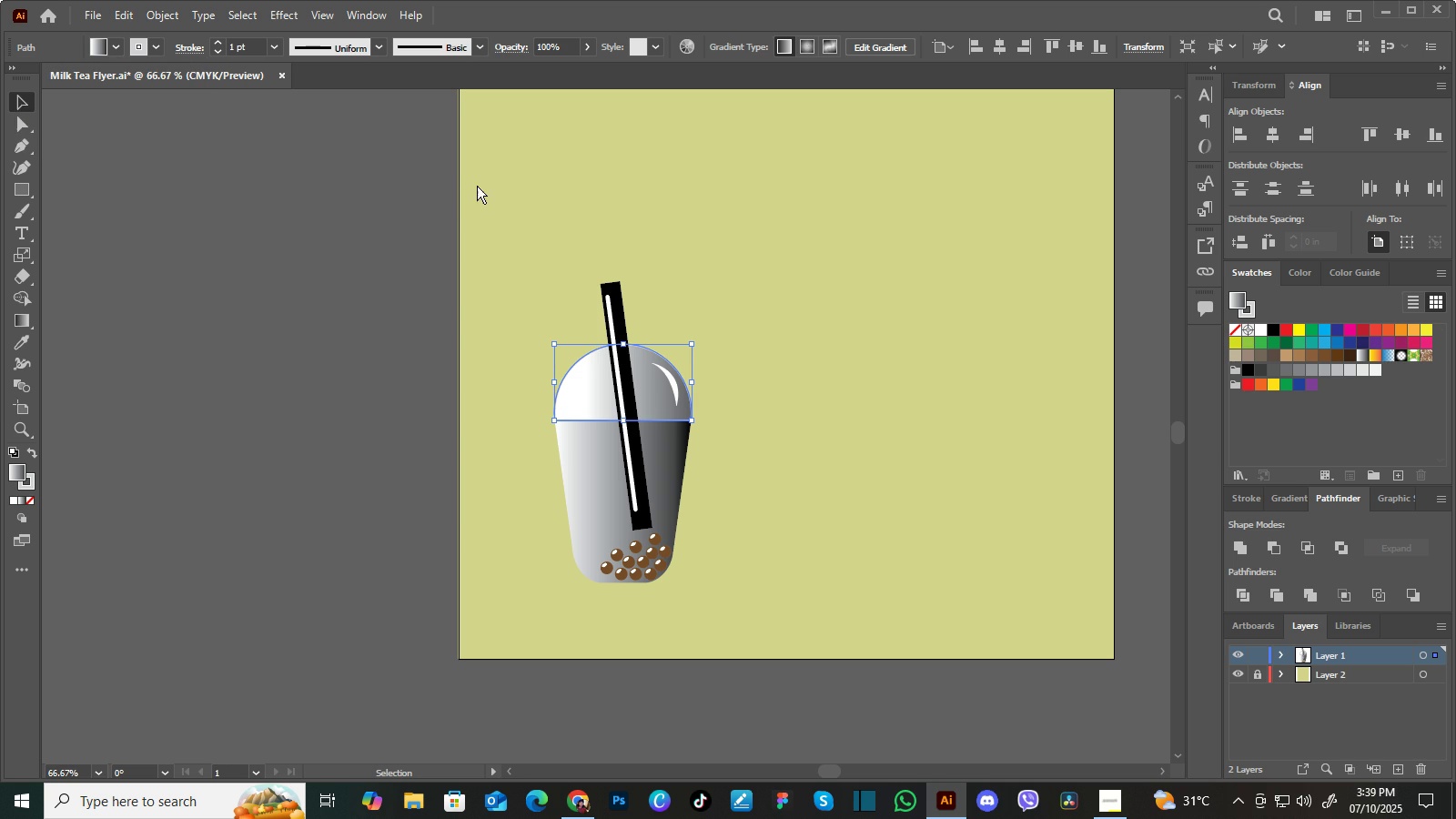 
left_click([477, 186])
 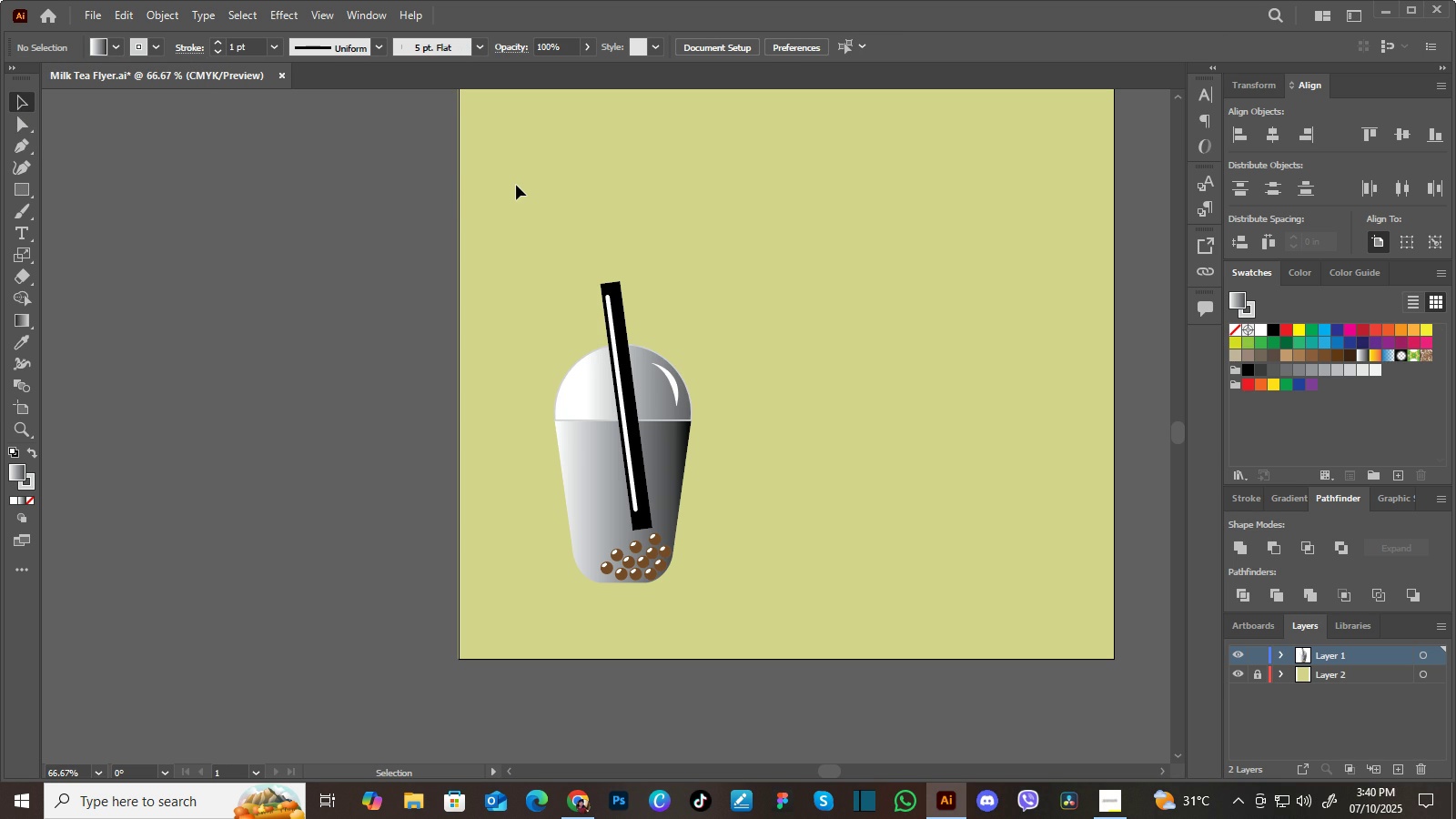 
wait(5.43)
 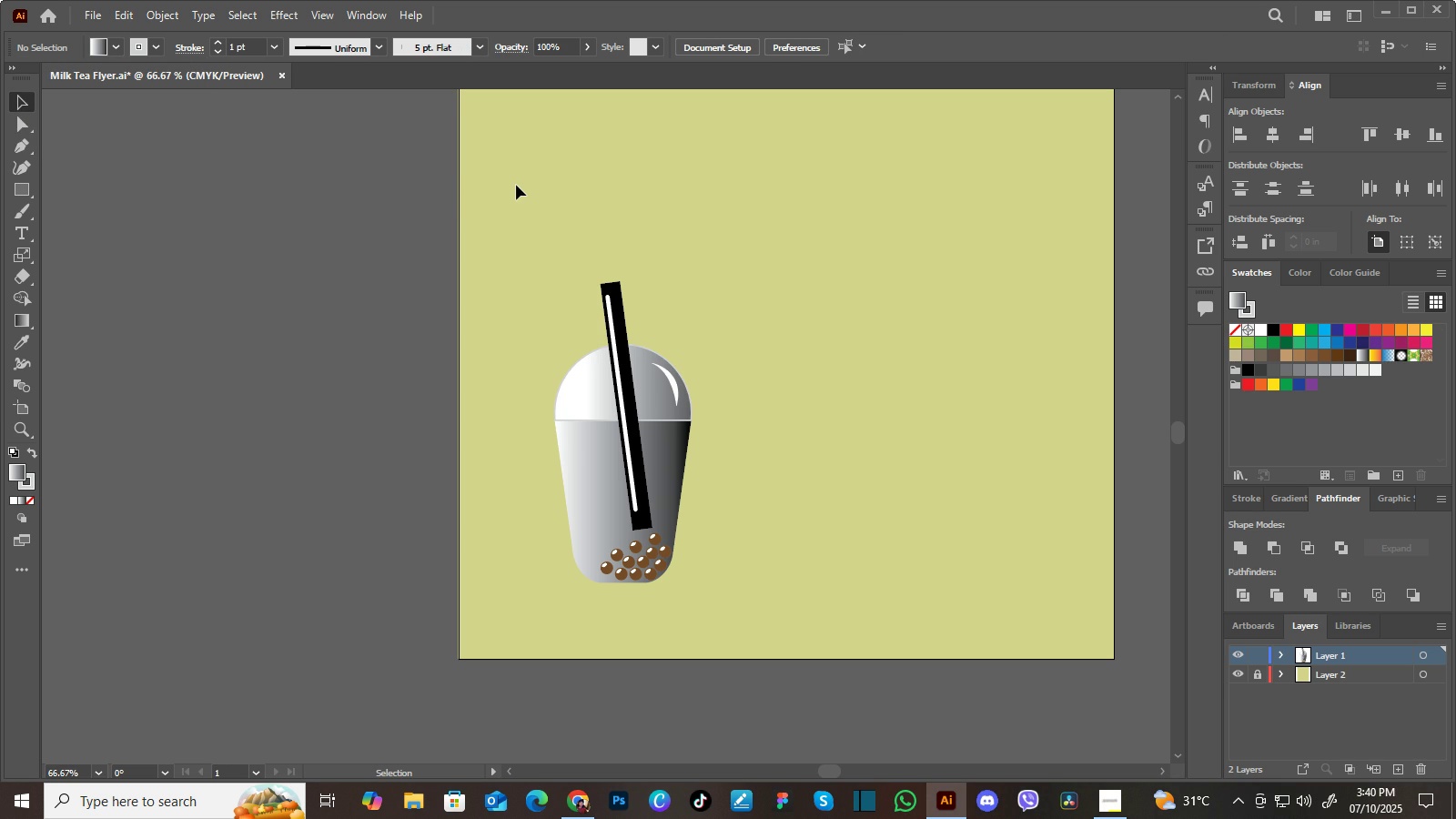 
left_click([583, 472])
 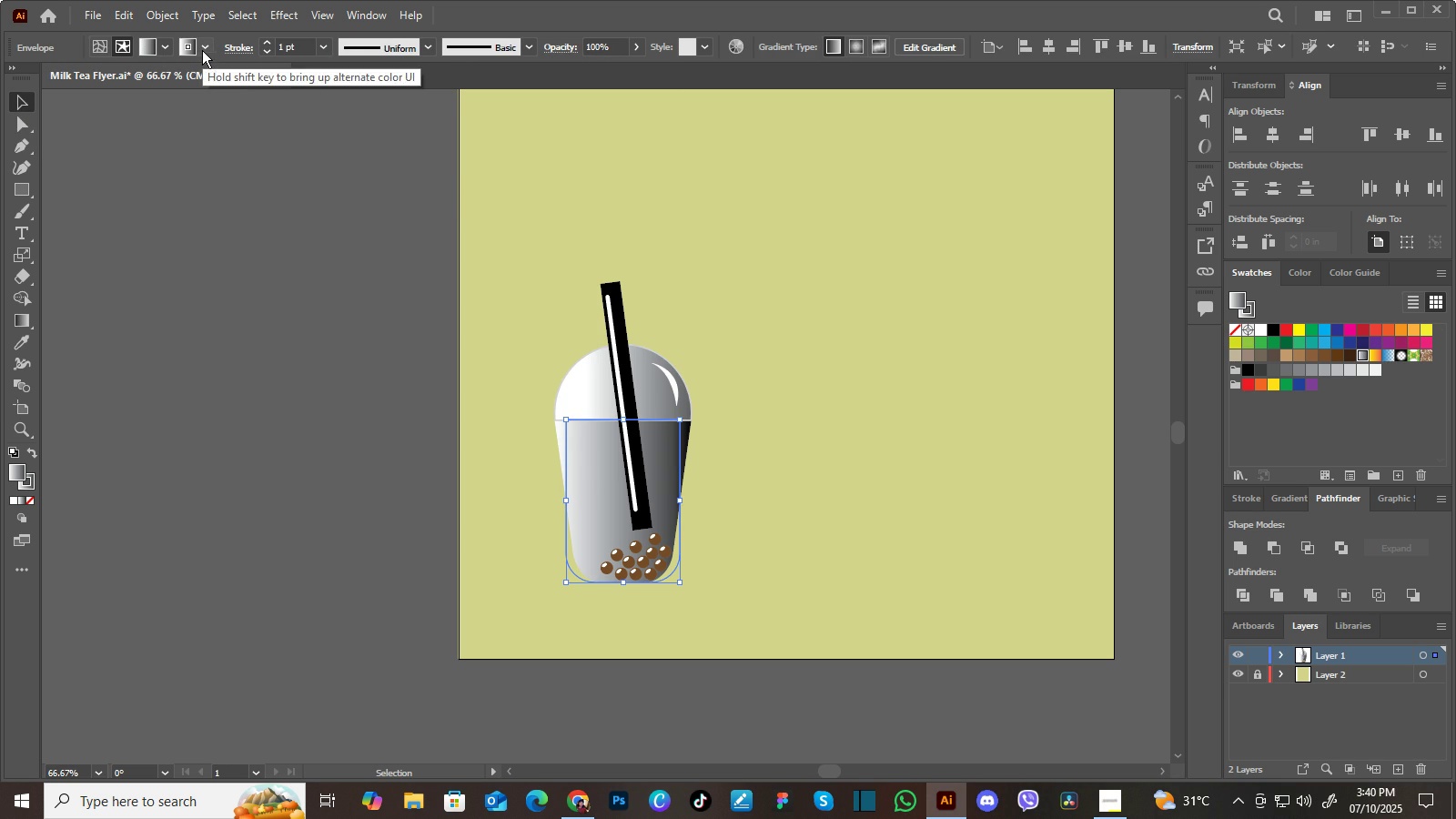 
left_click([740, 402])
 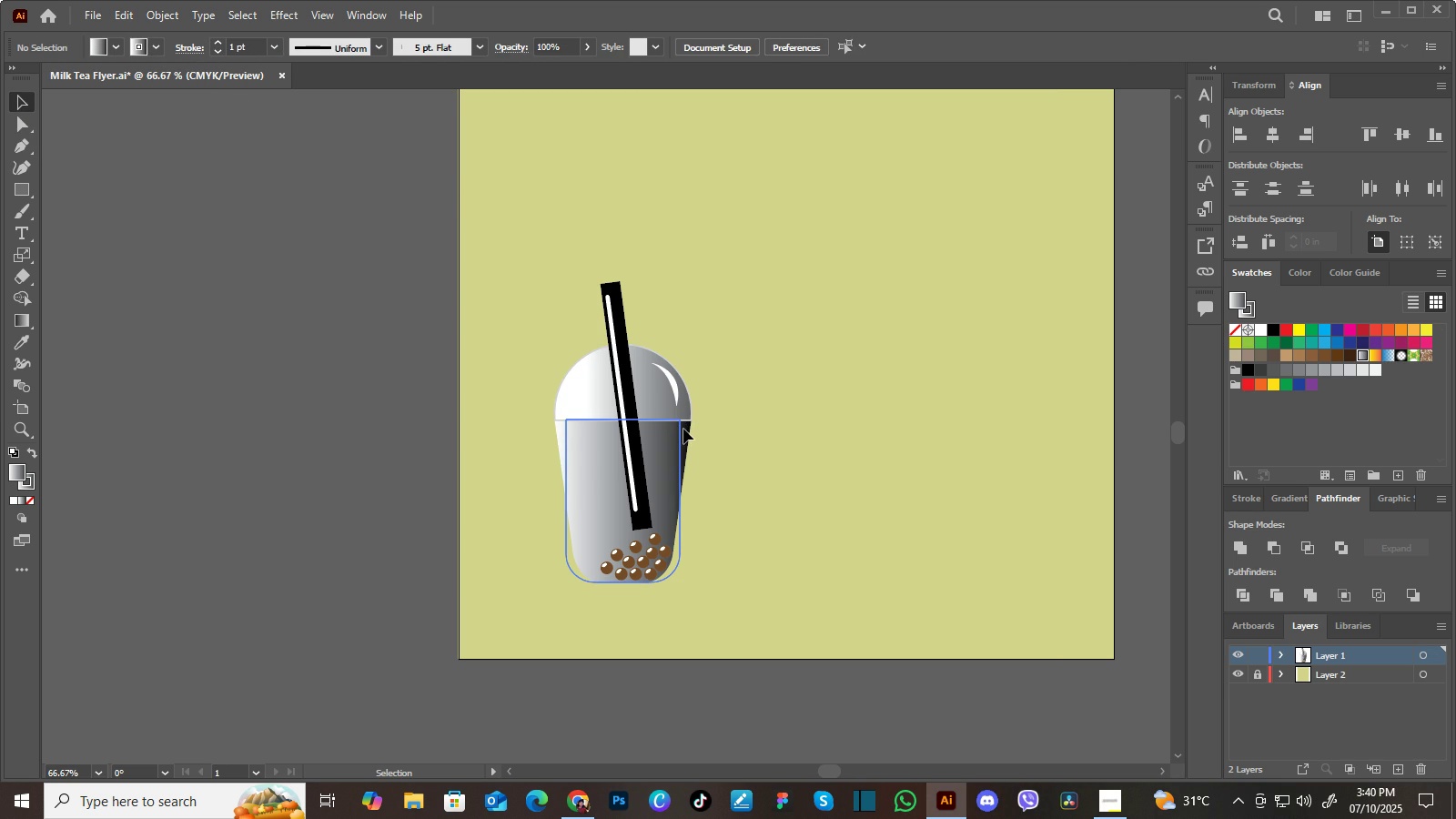 
left_click([683, 429])
 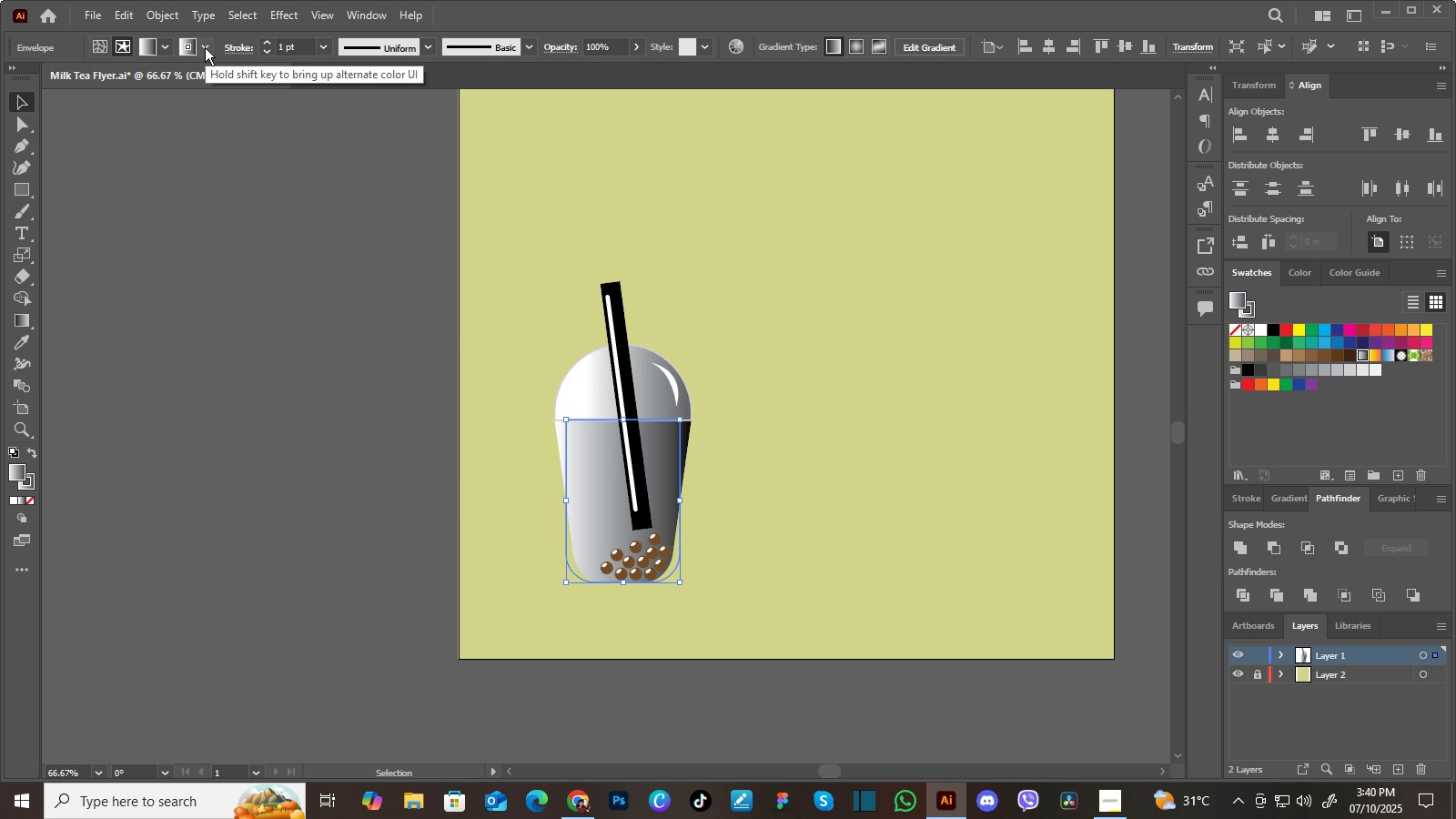 
left_click([205, 47])
 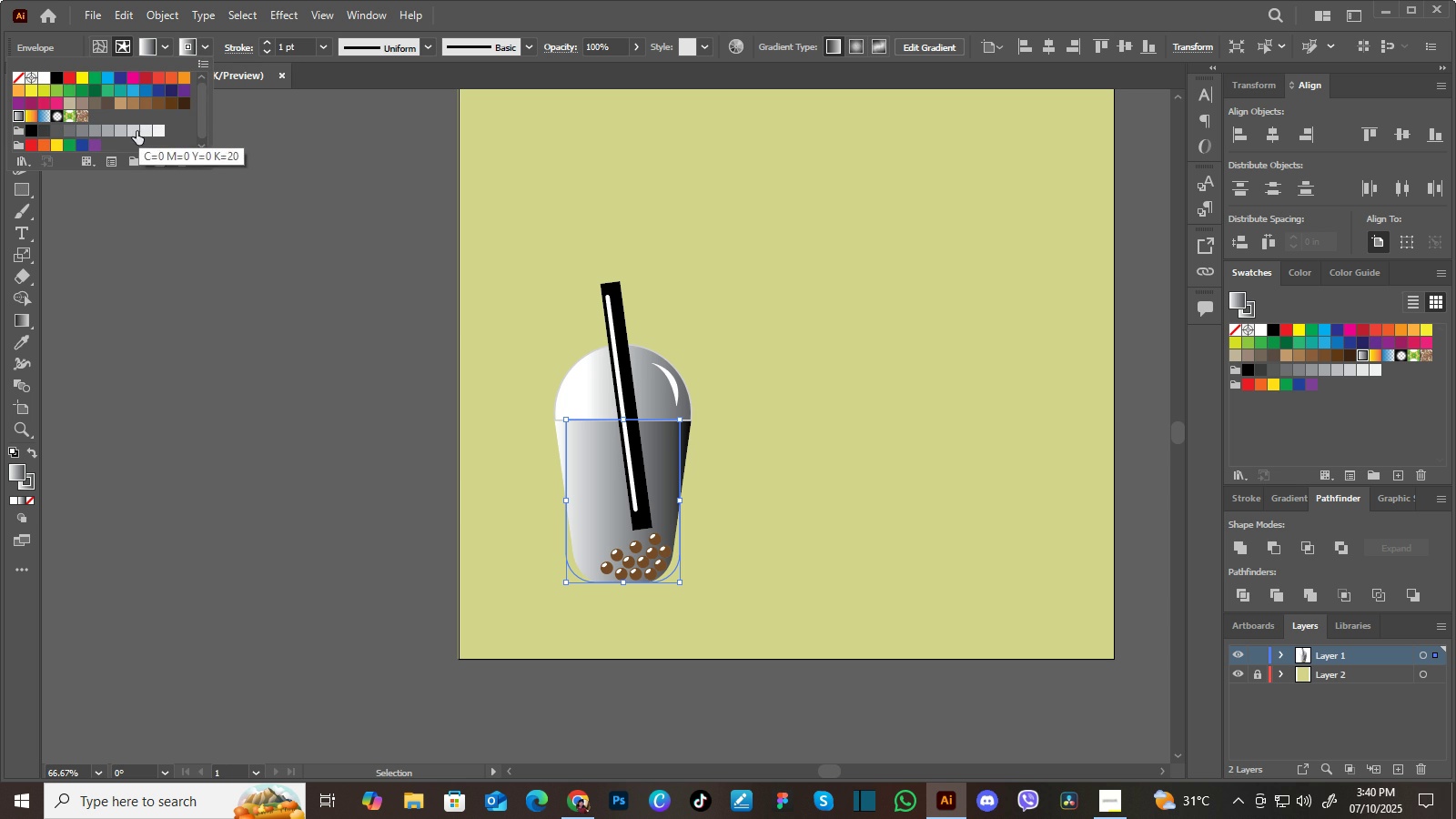 
left_click([136, 131])
 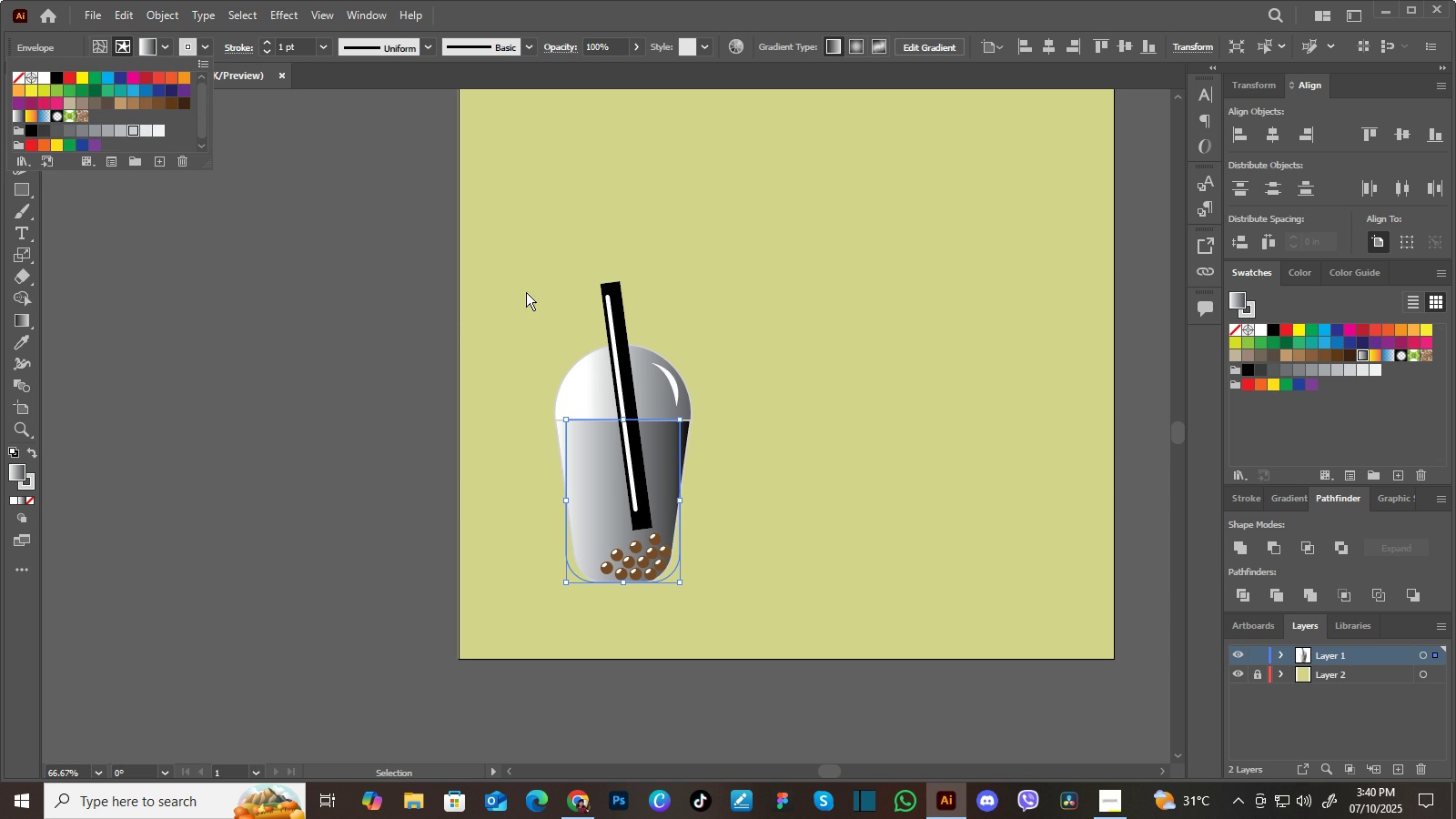 
left_click([526, 292])
 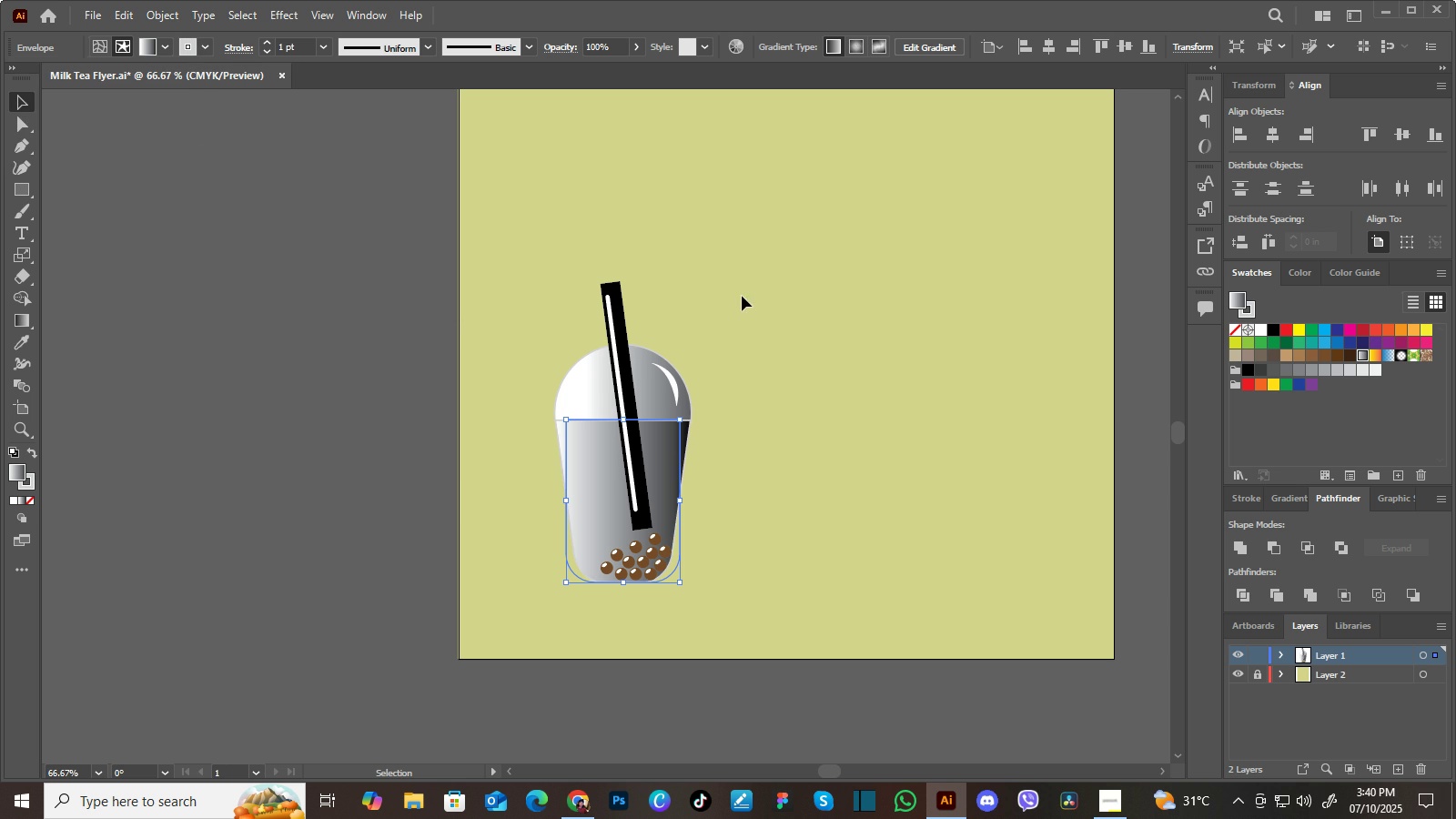 
left_click([742, 296])
 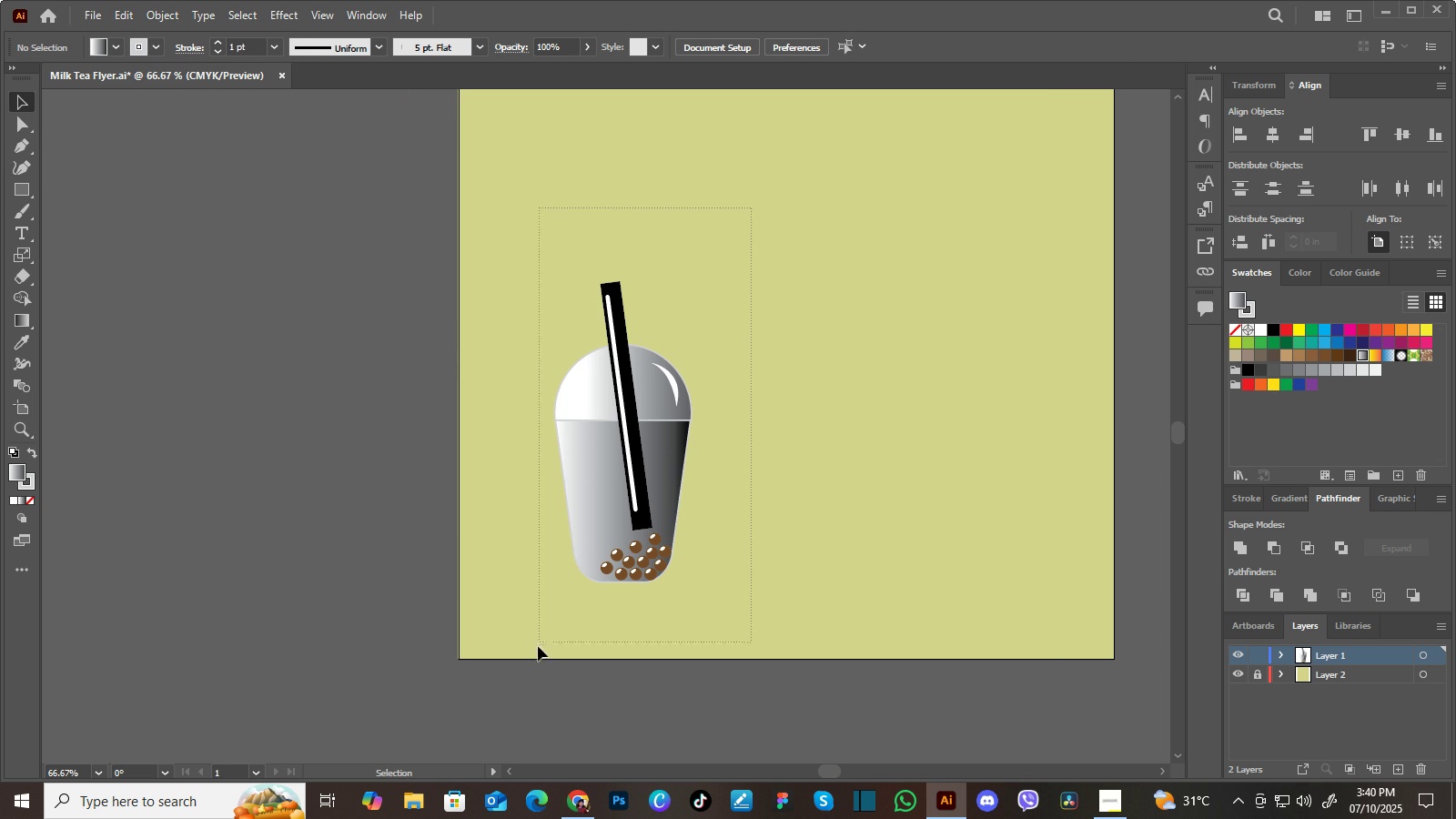 
wait(7.87)
 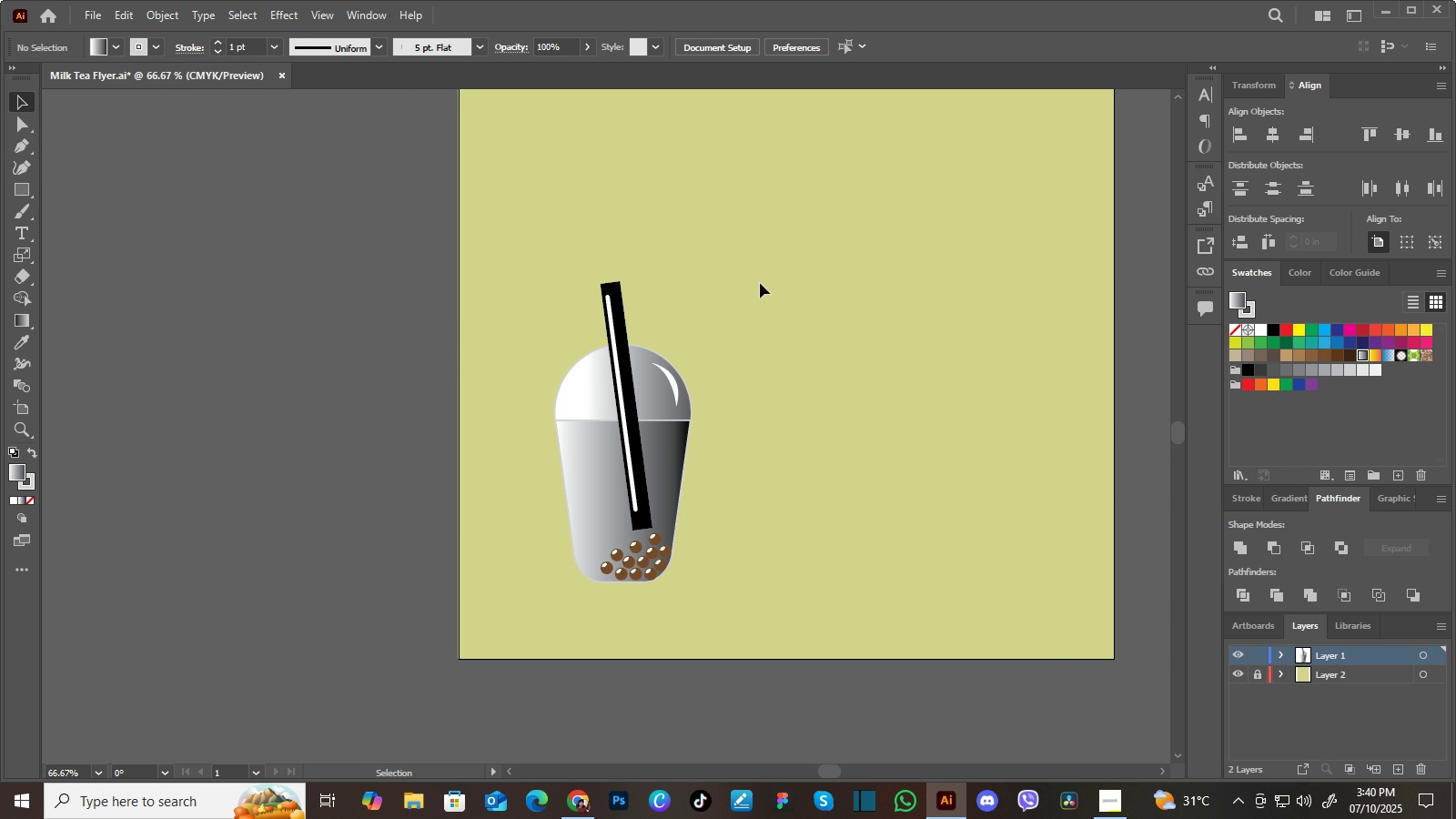 
right_click([597, 509])
 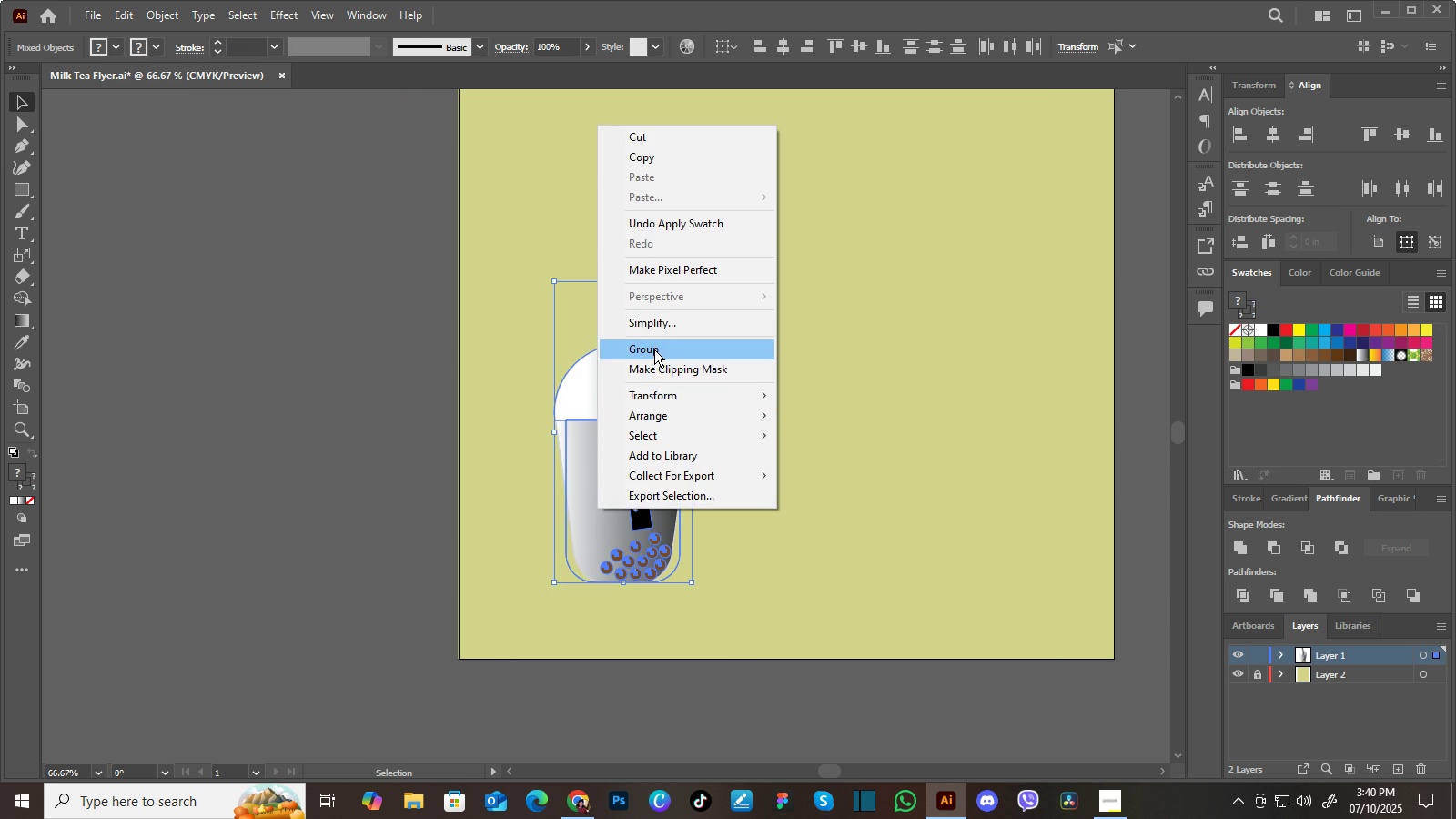 
left_click([654, 349])